 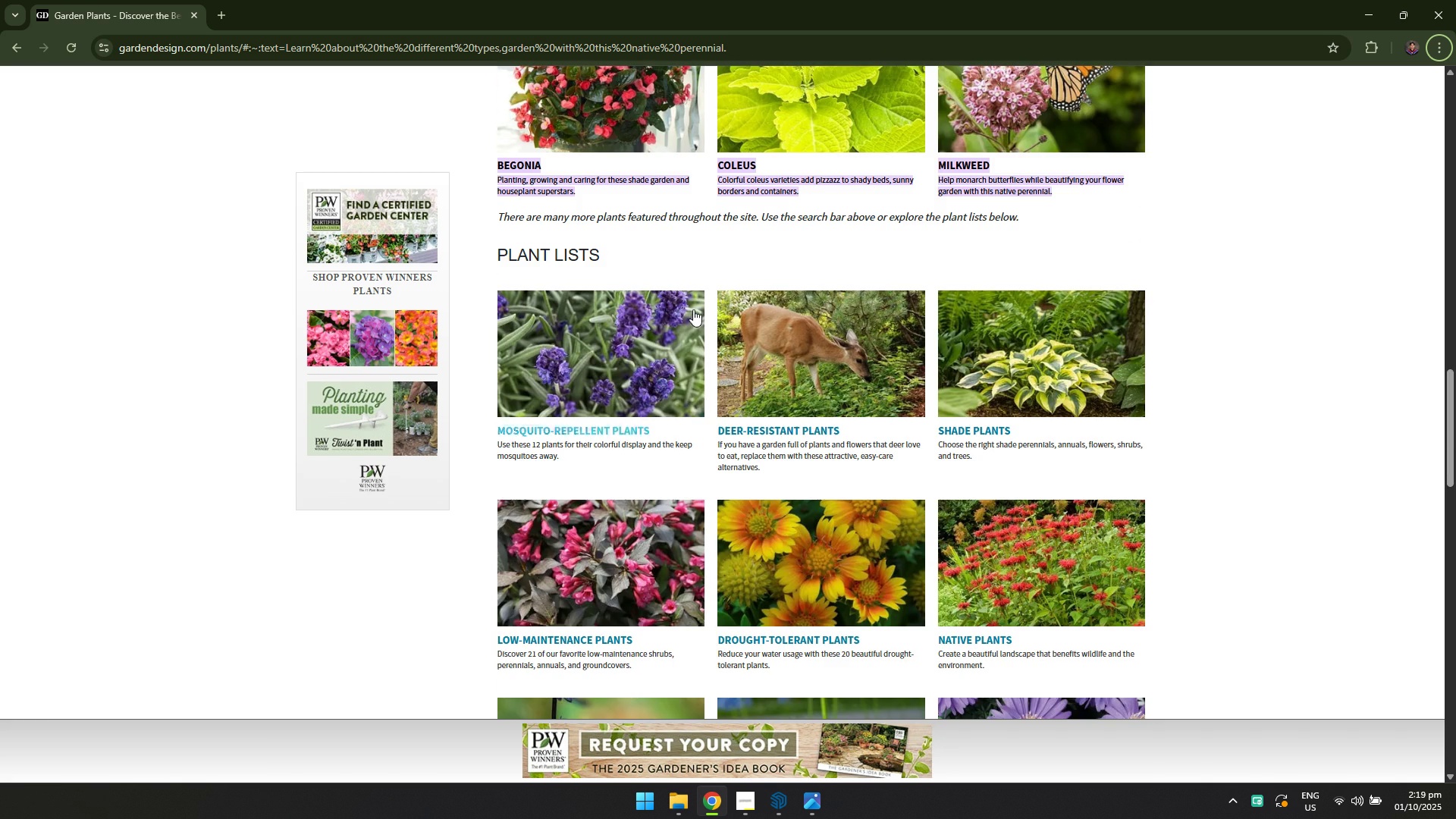 
scroll: coordinate [693, 309], scroll_direction: up, amount: 5.0
 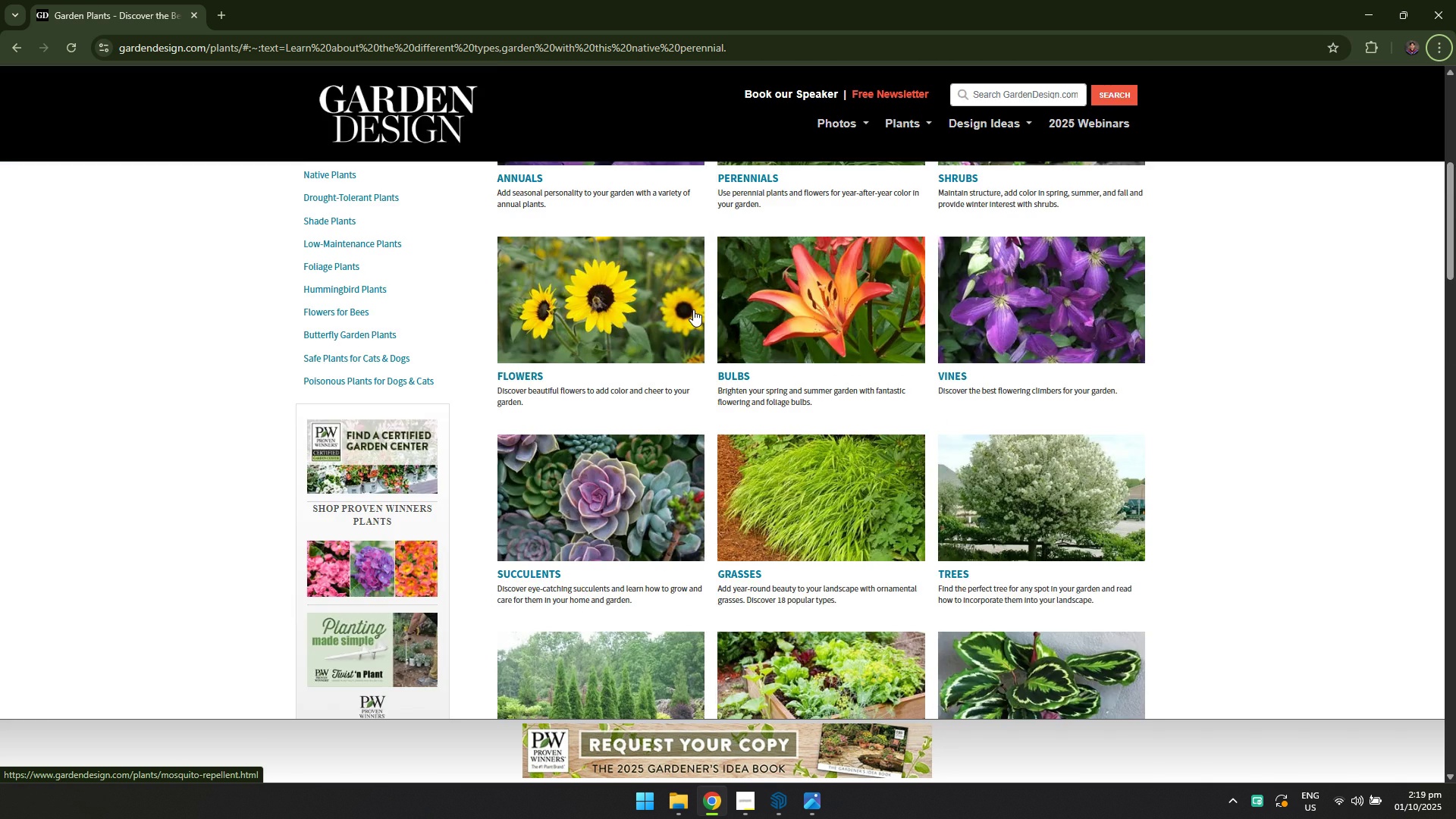 
scroll: coordinate [693, 309], scroll_direction: down, amount: 1.0
 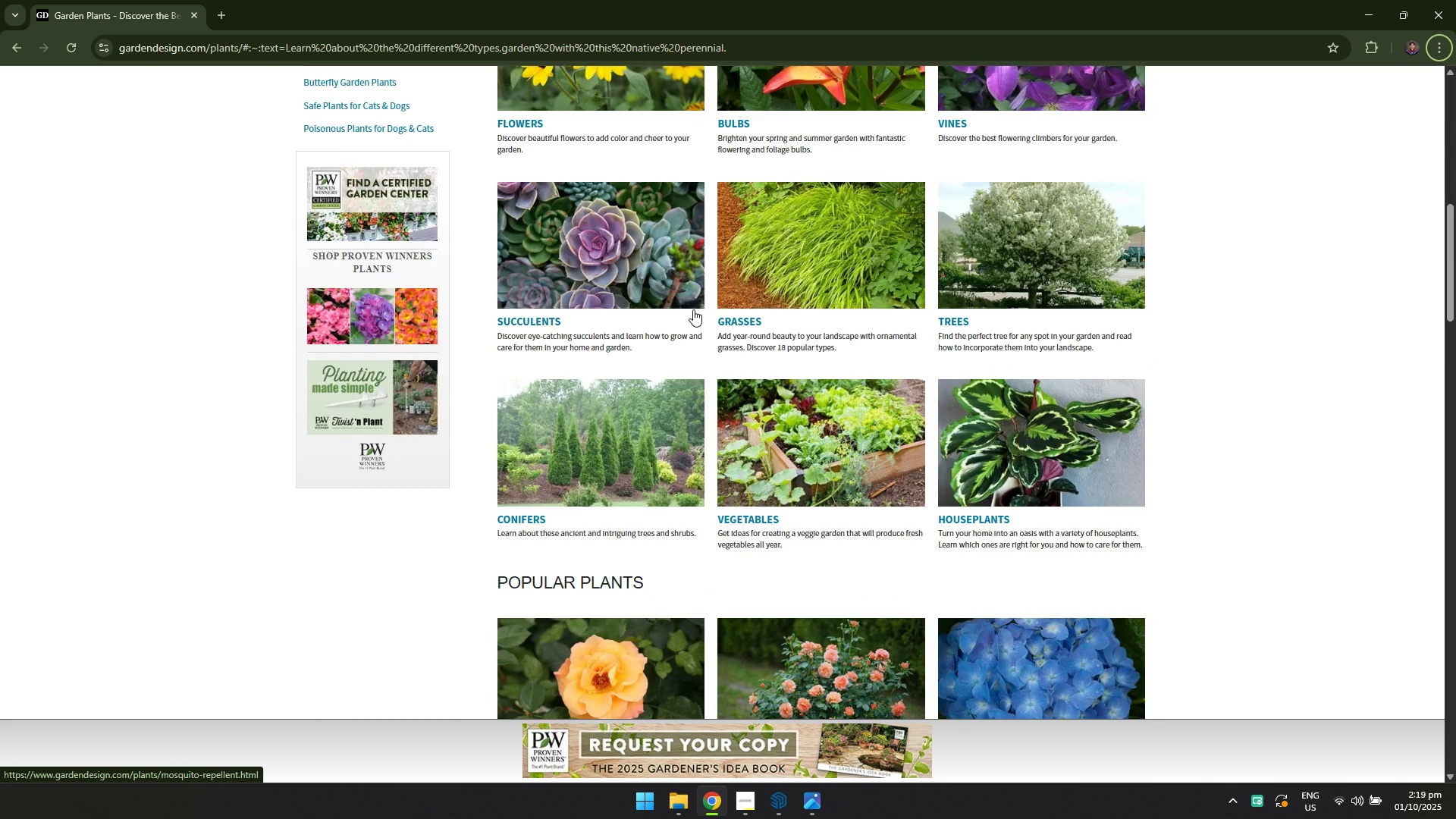 
key(Alt+AltLeft)
 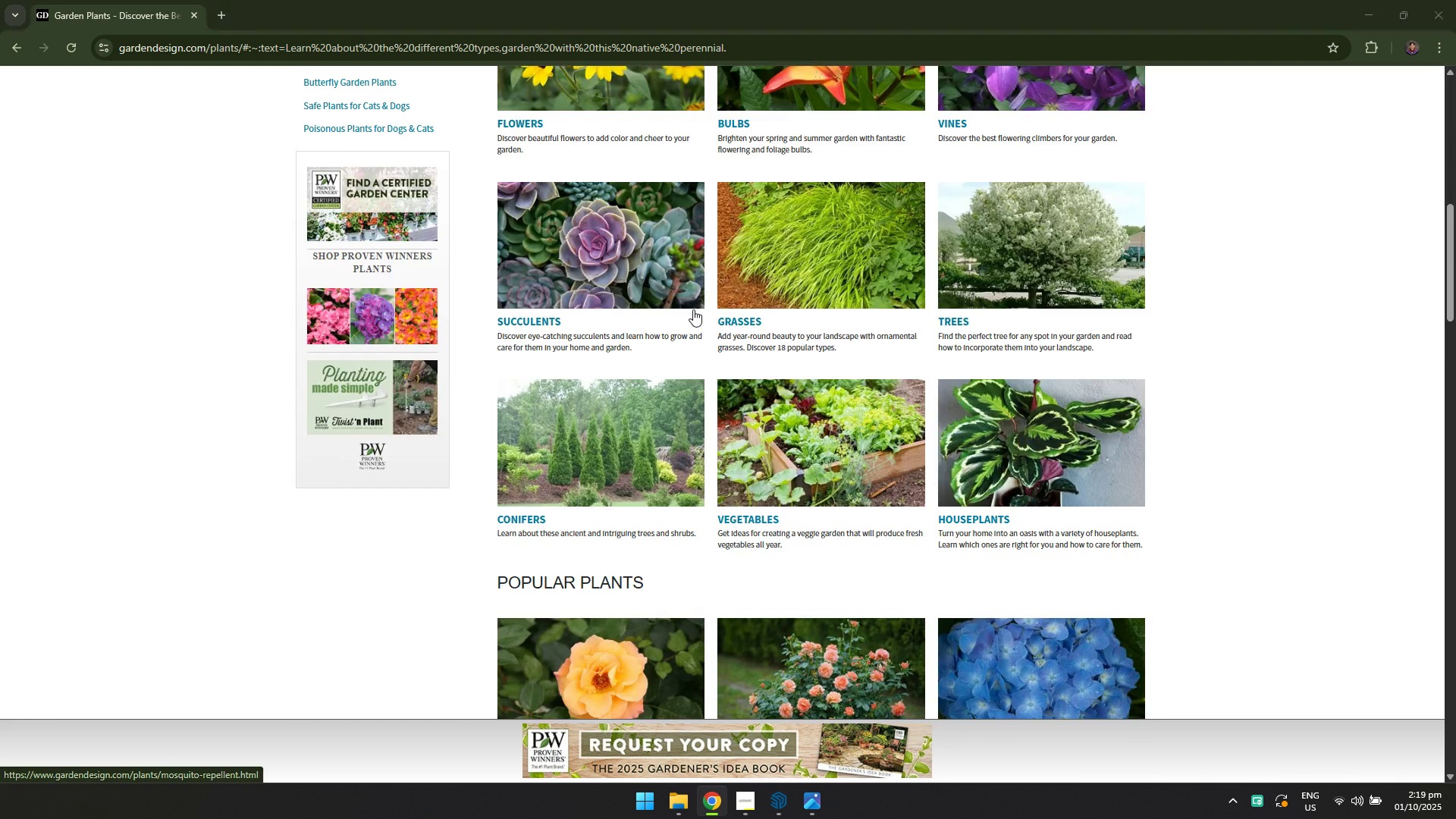 
key(Alt+Tab)